 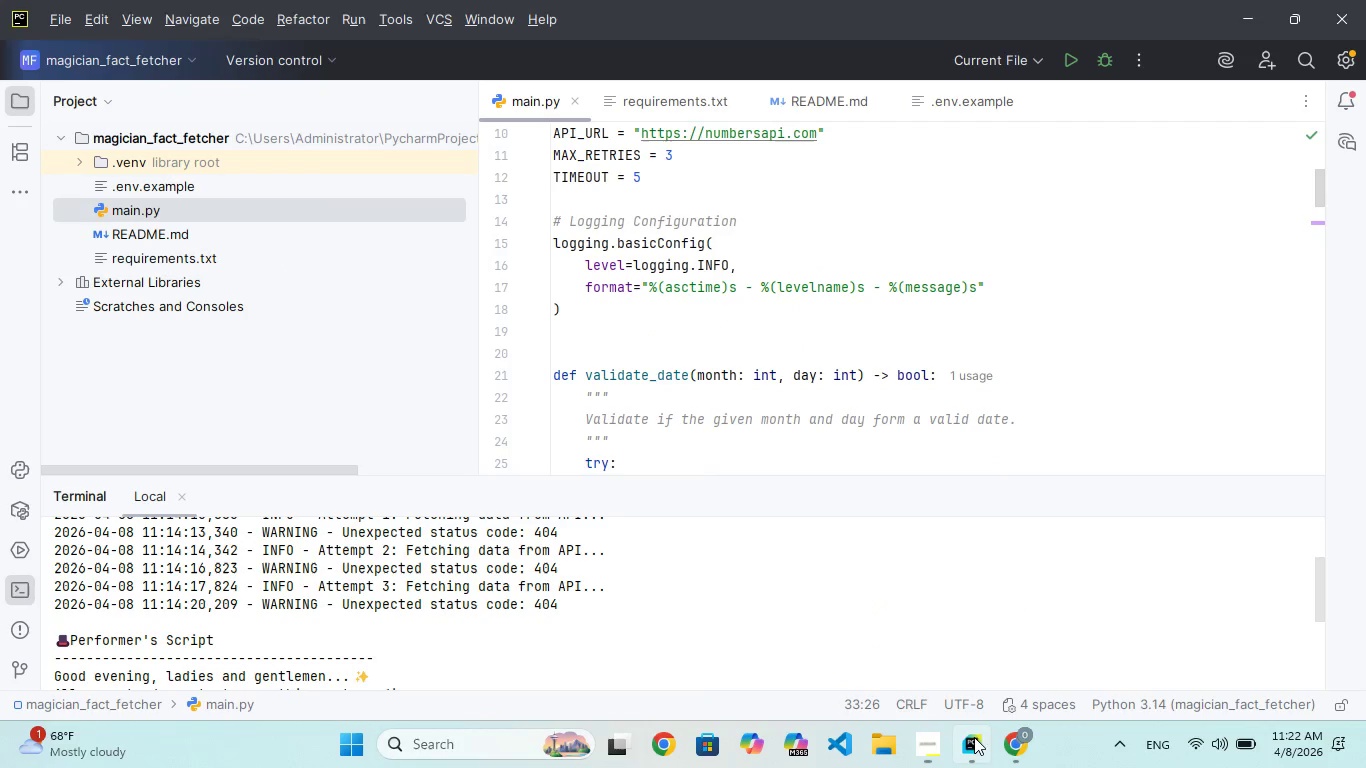 
left_click([727, 644])
 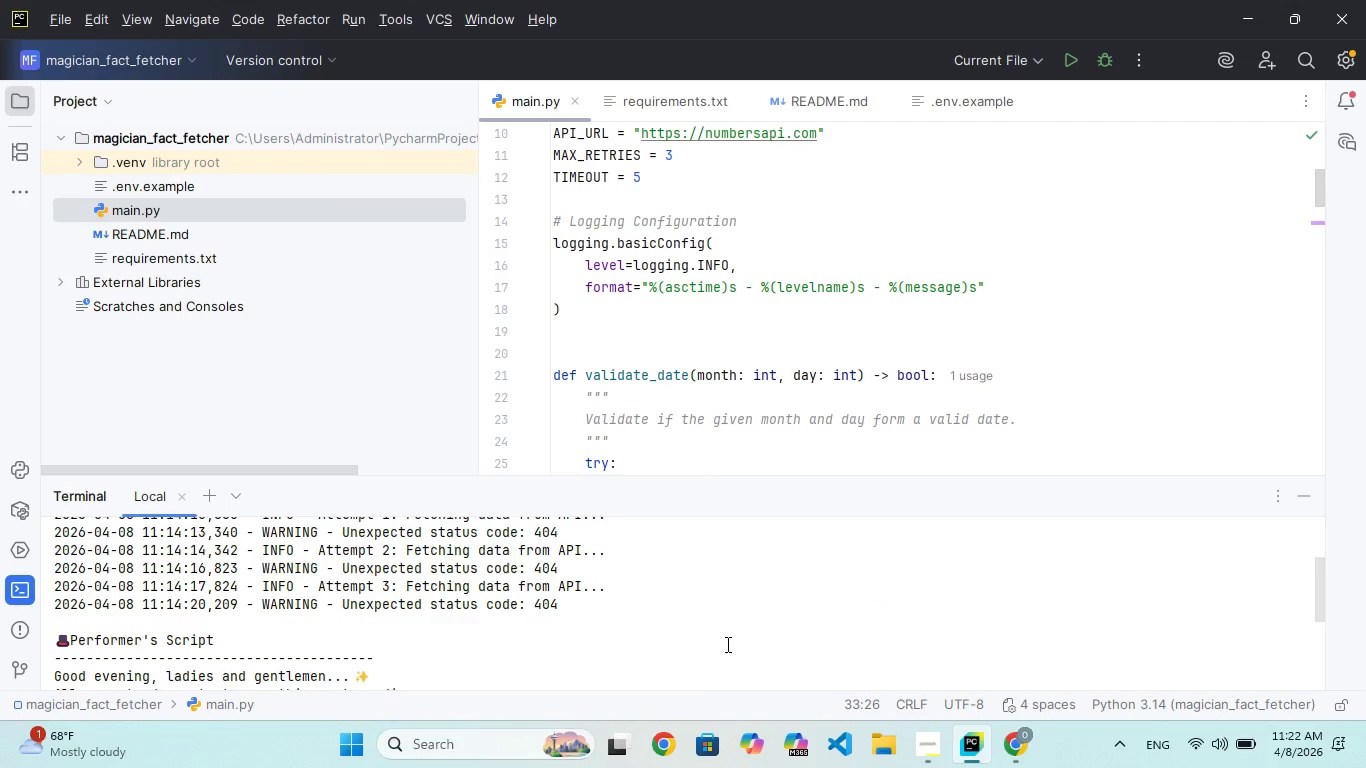 
scroll: coordinate [753, 534], scroll_direction: down, amount: 52.0
 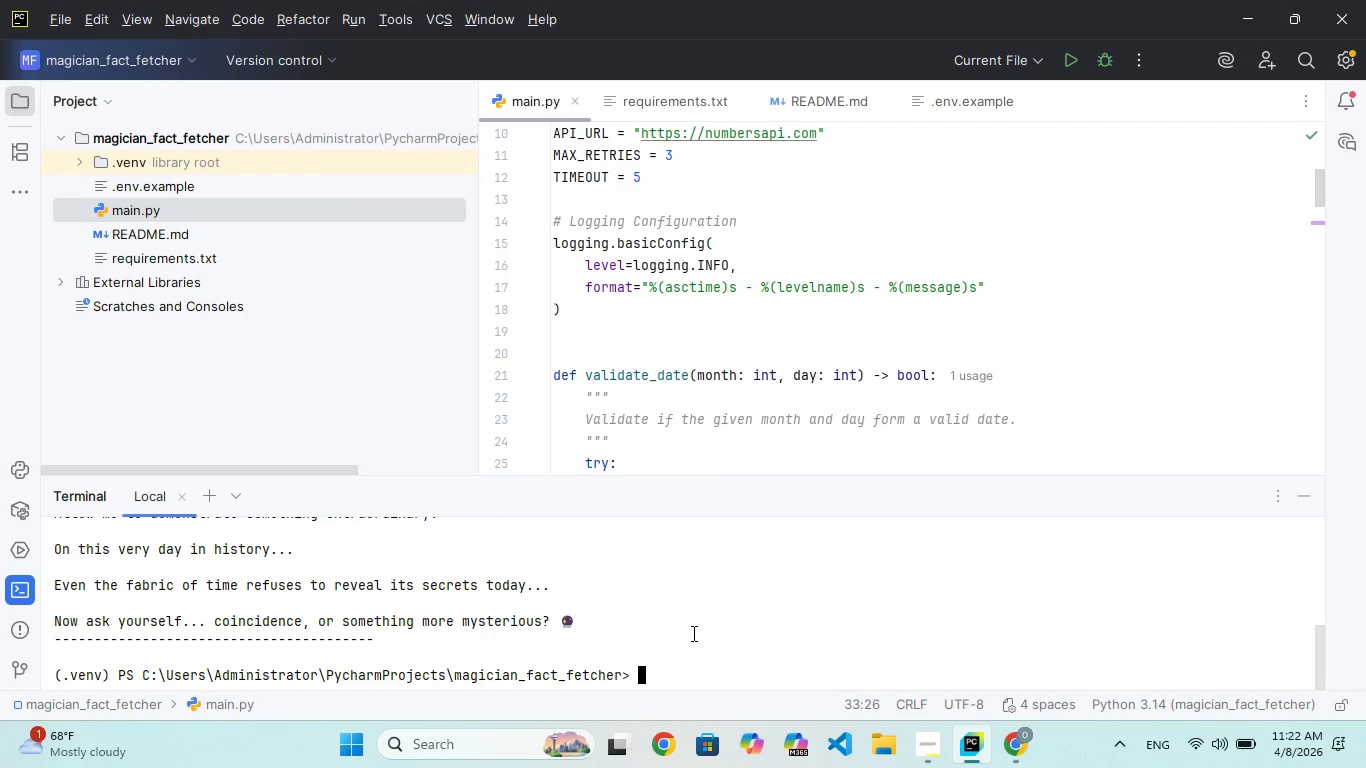 
left_click([692, 633])
 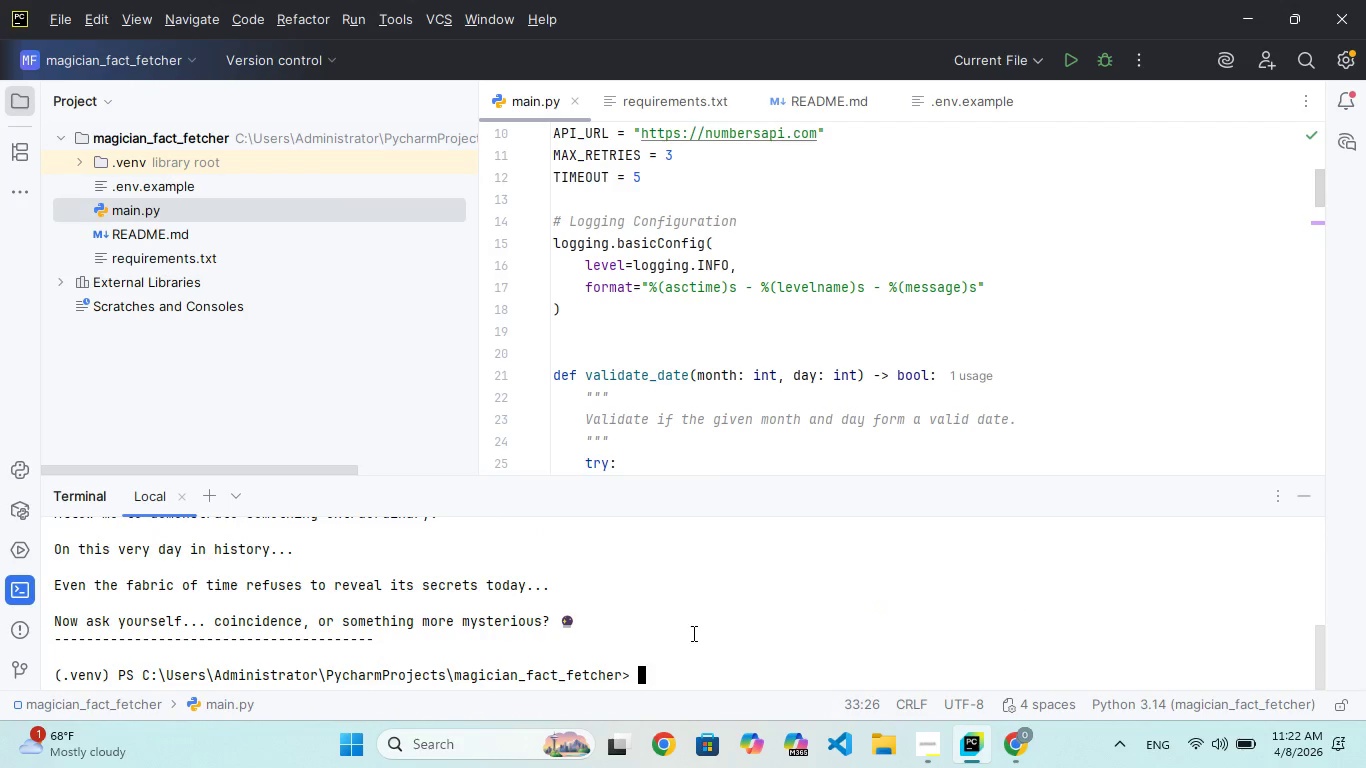 
type(clspyhon min.py\\)
key(Backspace)
key(Backspace)
 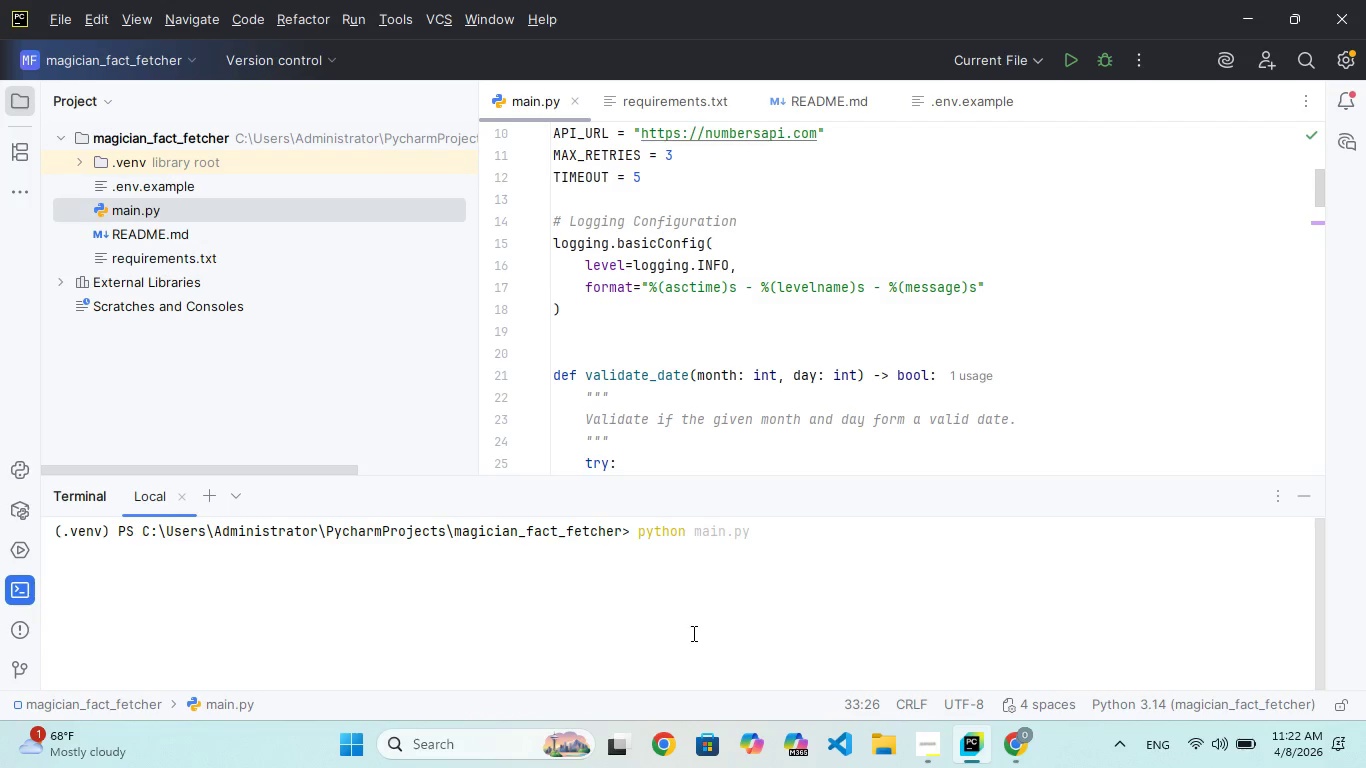 
hold_key(key=Enter, duration=0.33)
 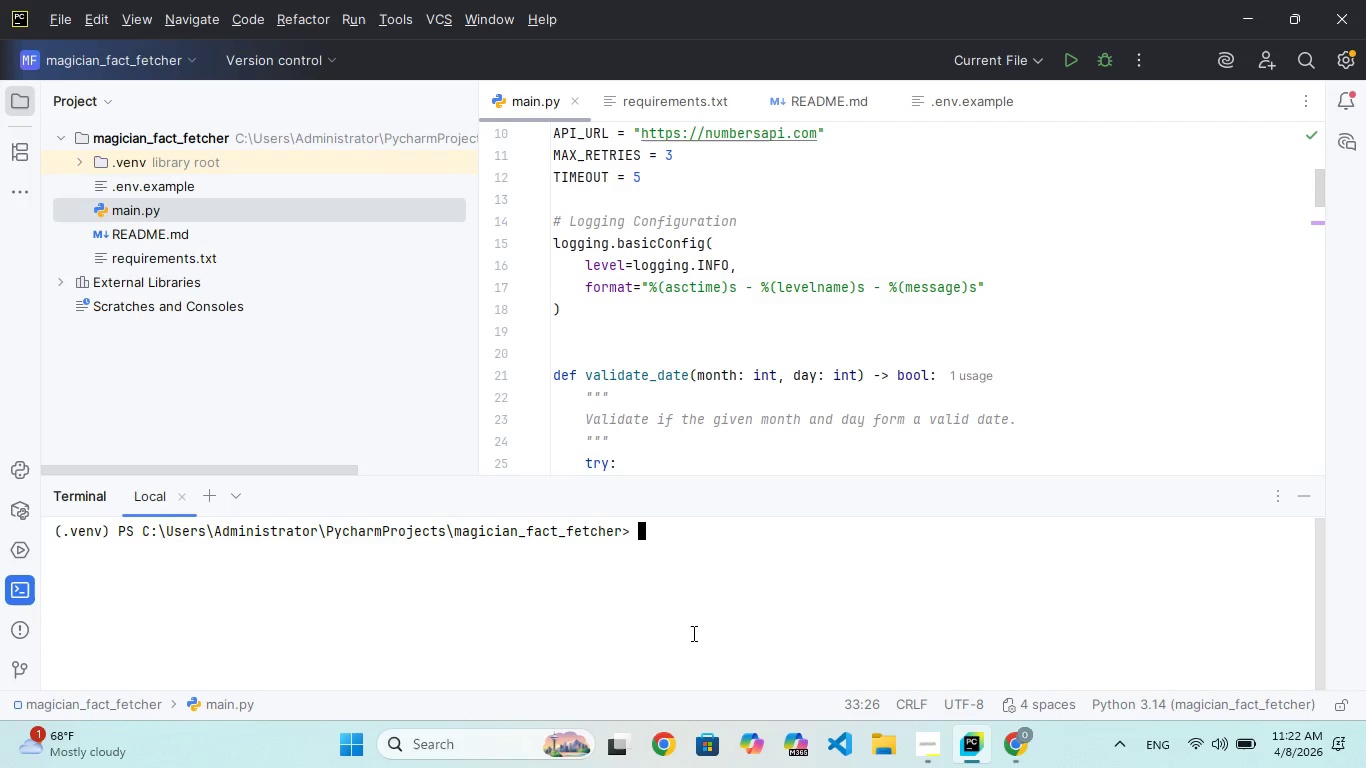 
hold_key(key=T, duration=0.41)
 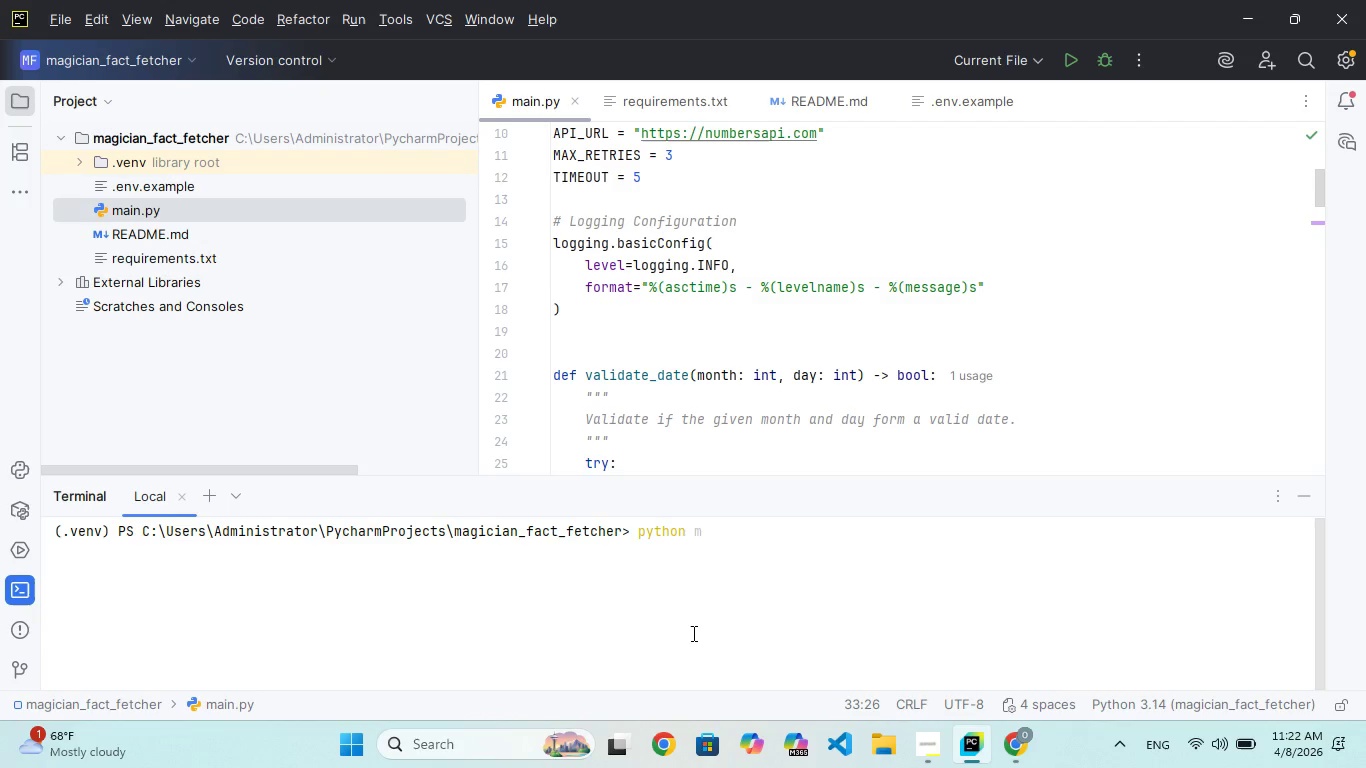 
hold_key(key=A, duration=0.31)
 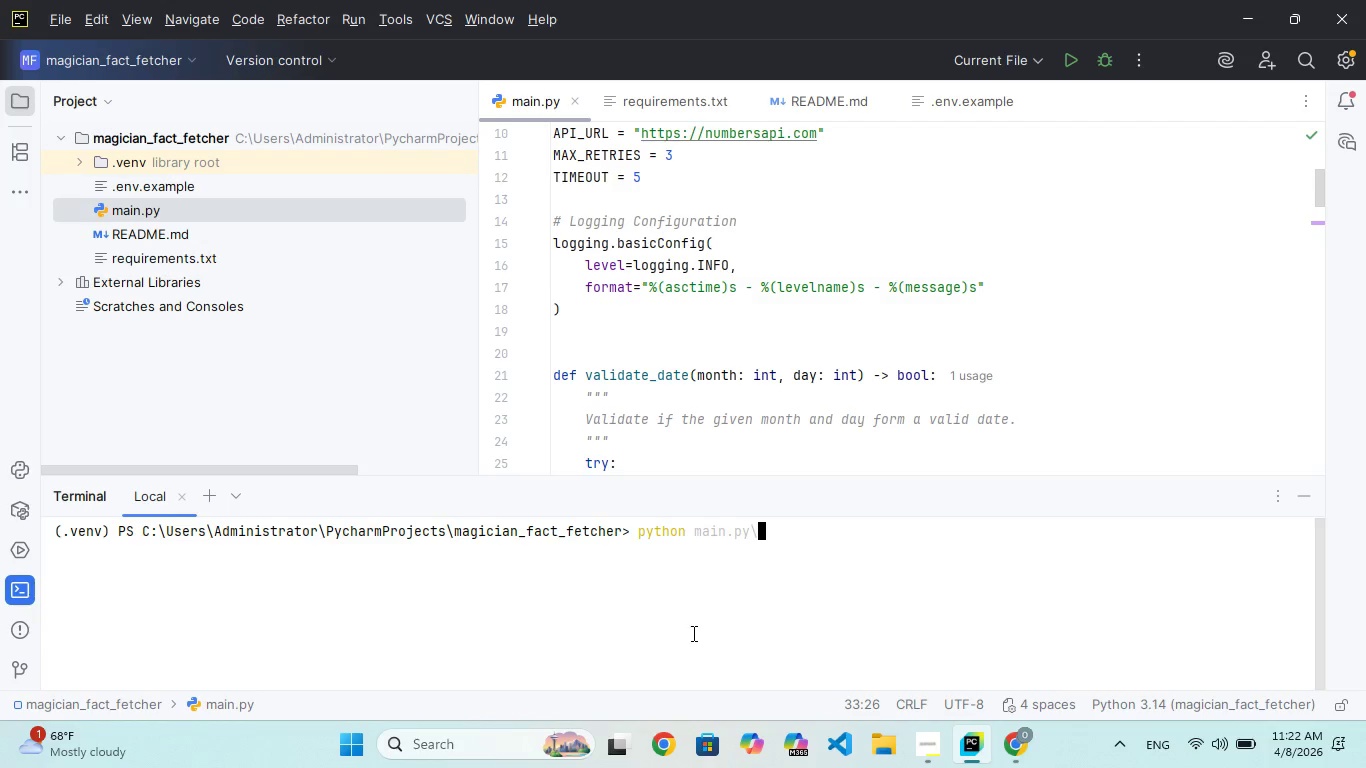 
key(Enter)
 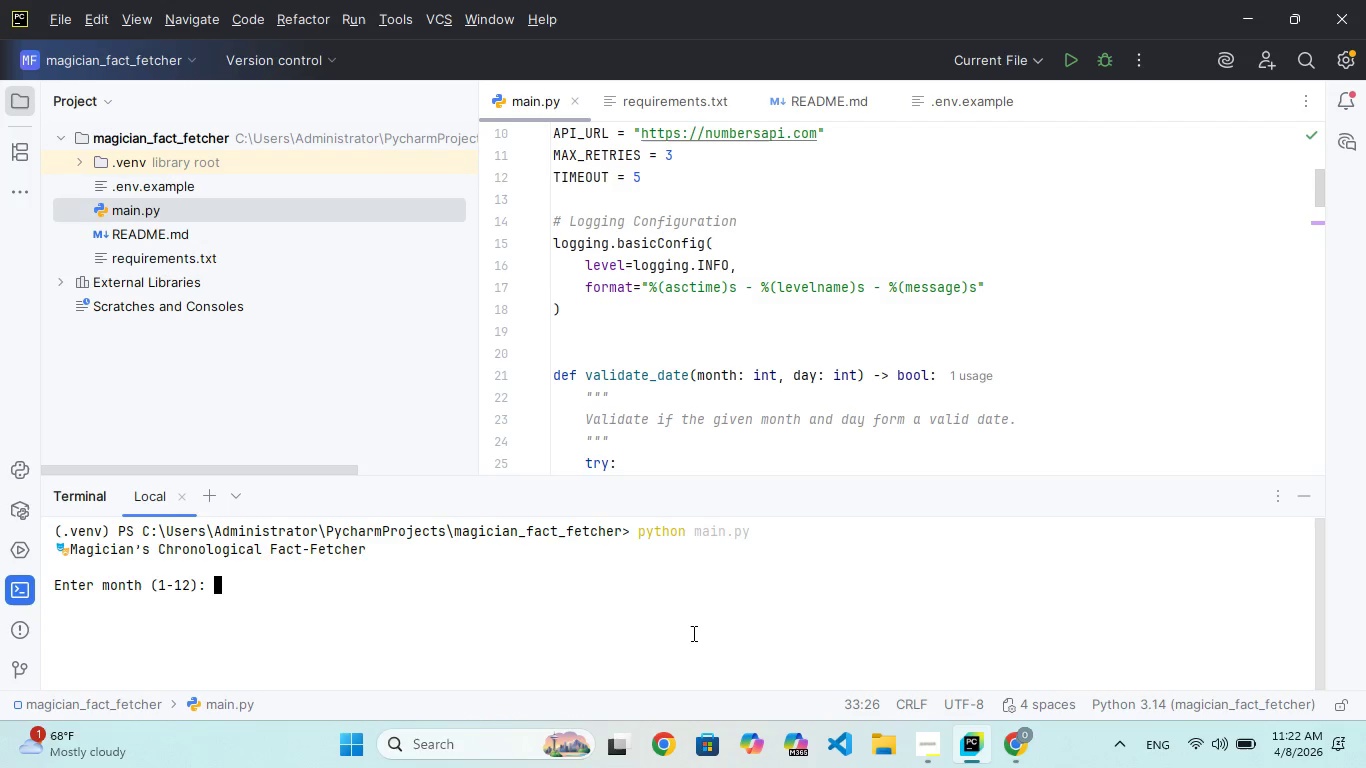 
key(8)
 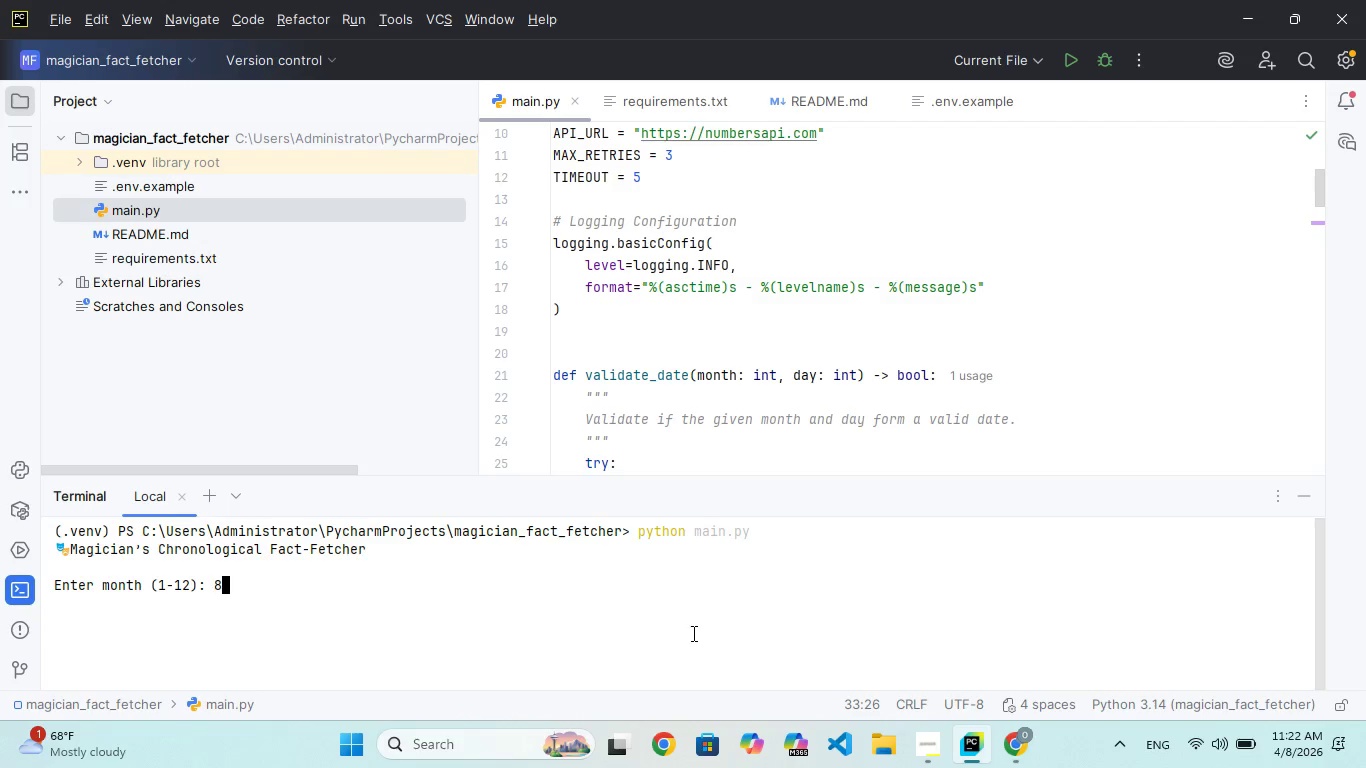 
key(Enter)
 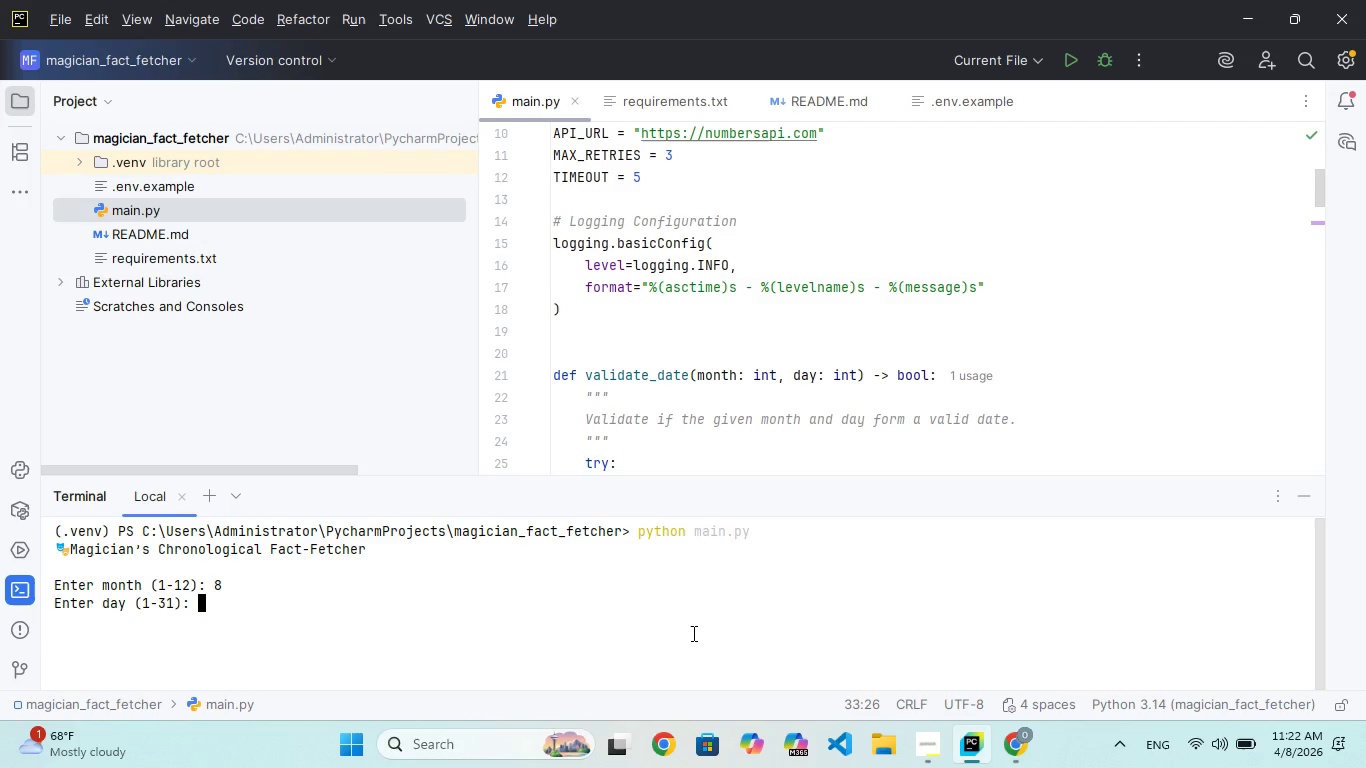 
key(5)
 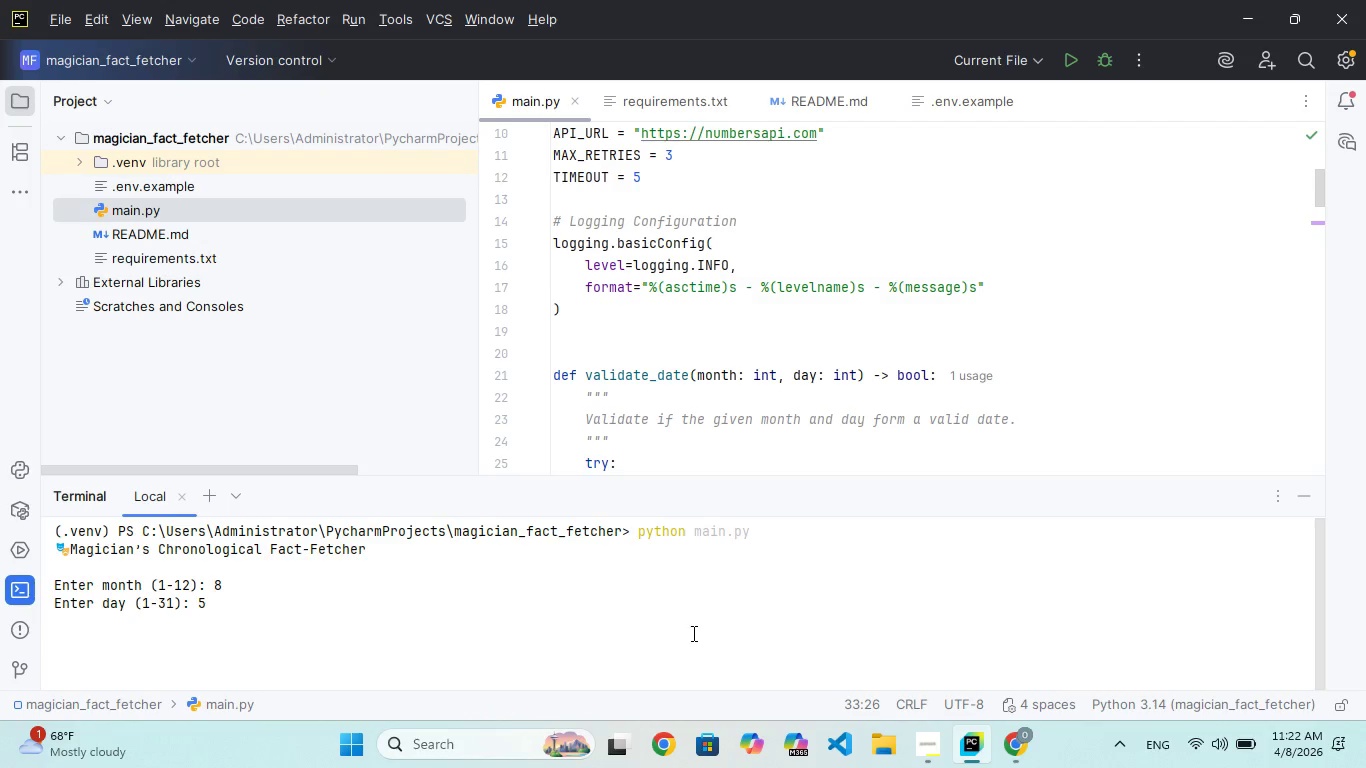 
key(Enter)
 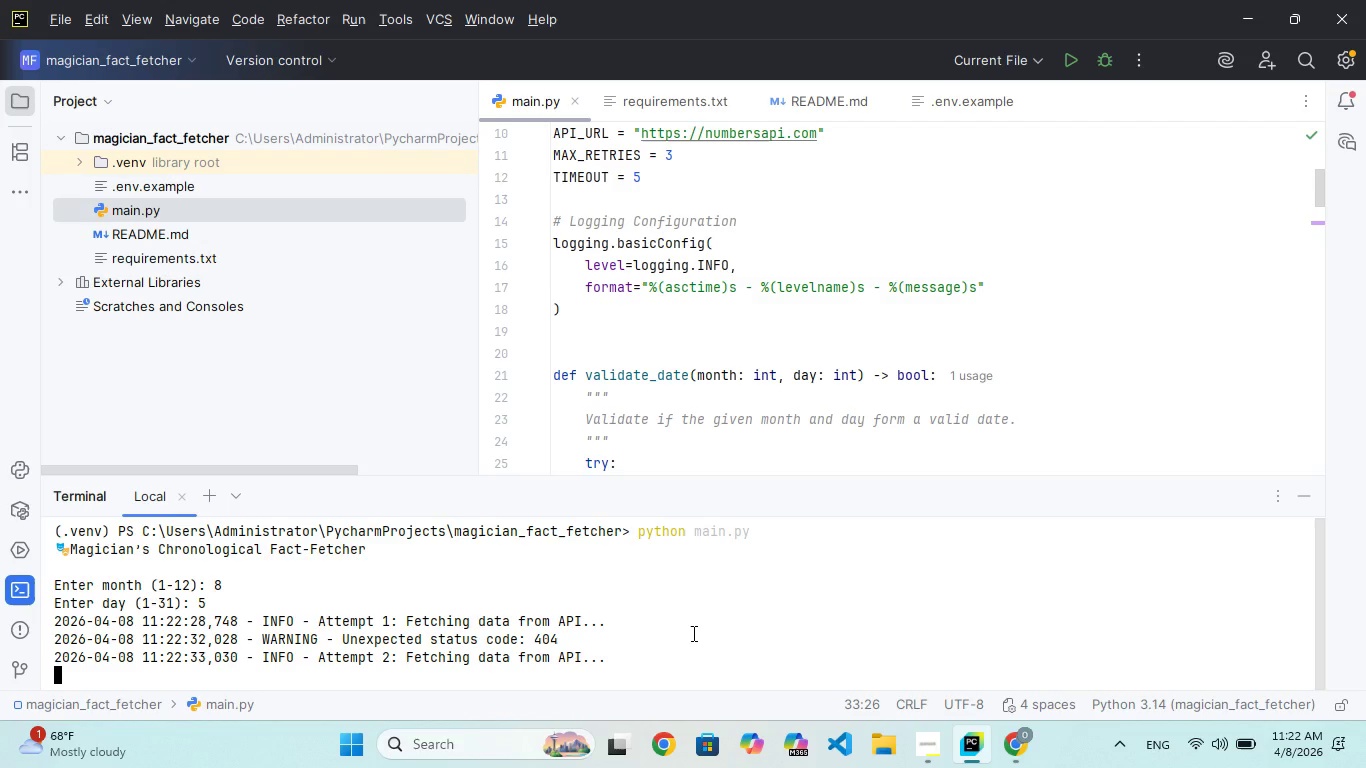 
wait(5.94)
 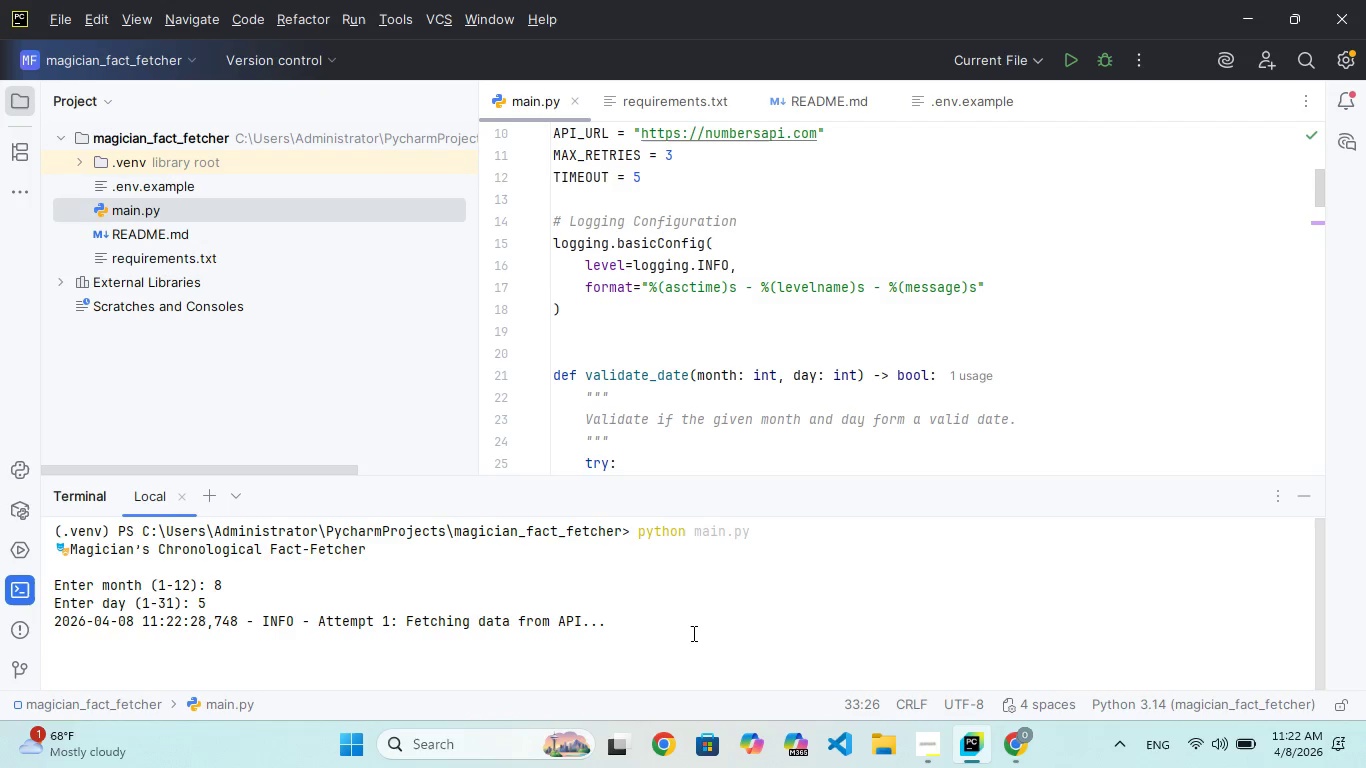 
scroll: coordinate [692, 633], scroll_direction: down, amount: 2.0
 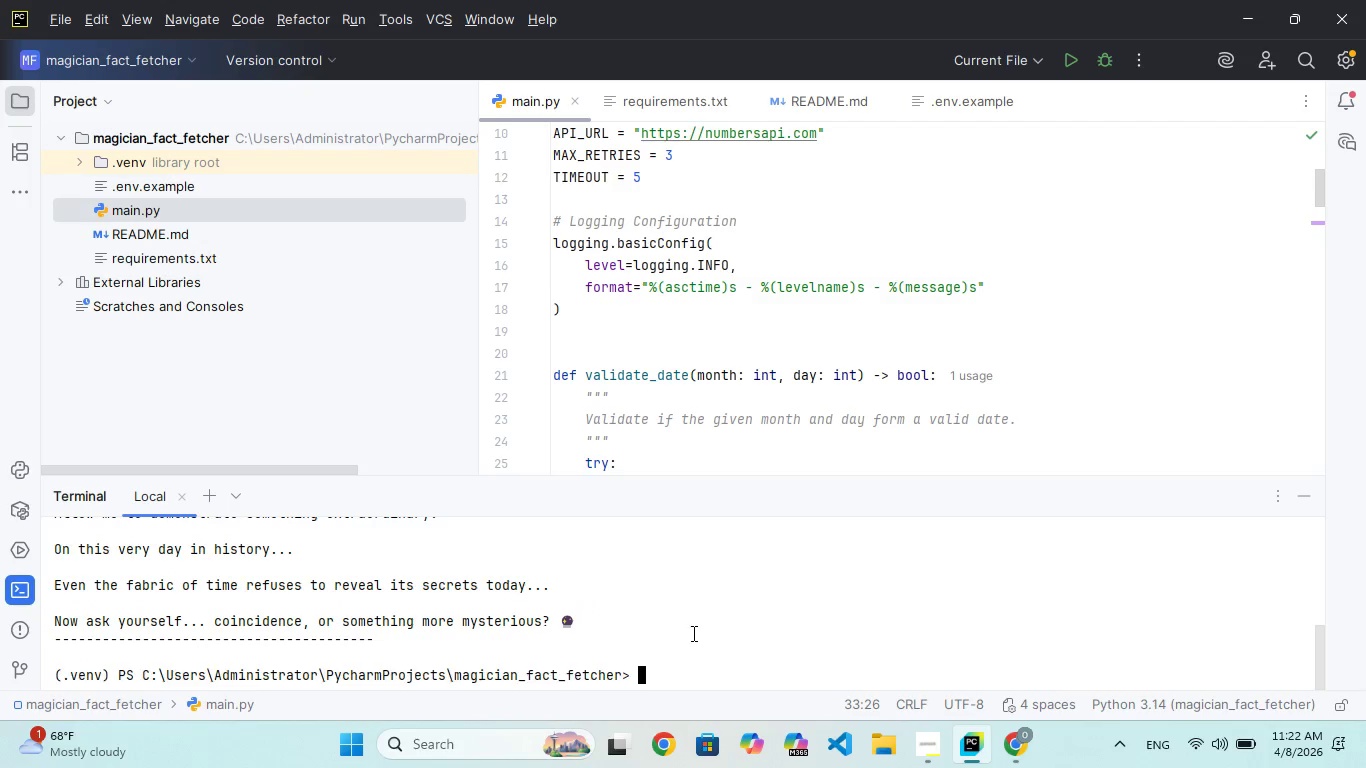 
wait(6.2)
 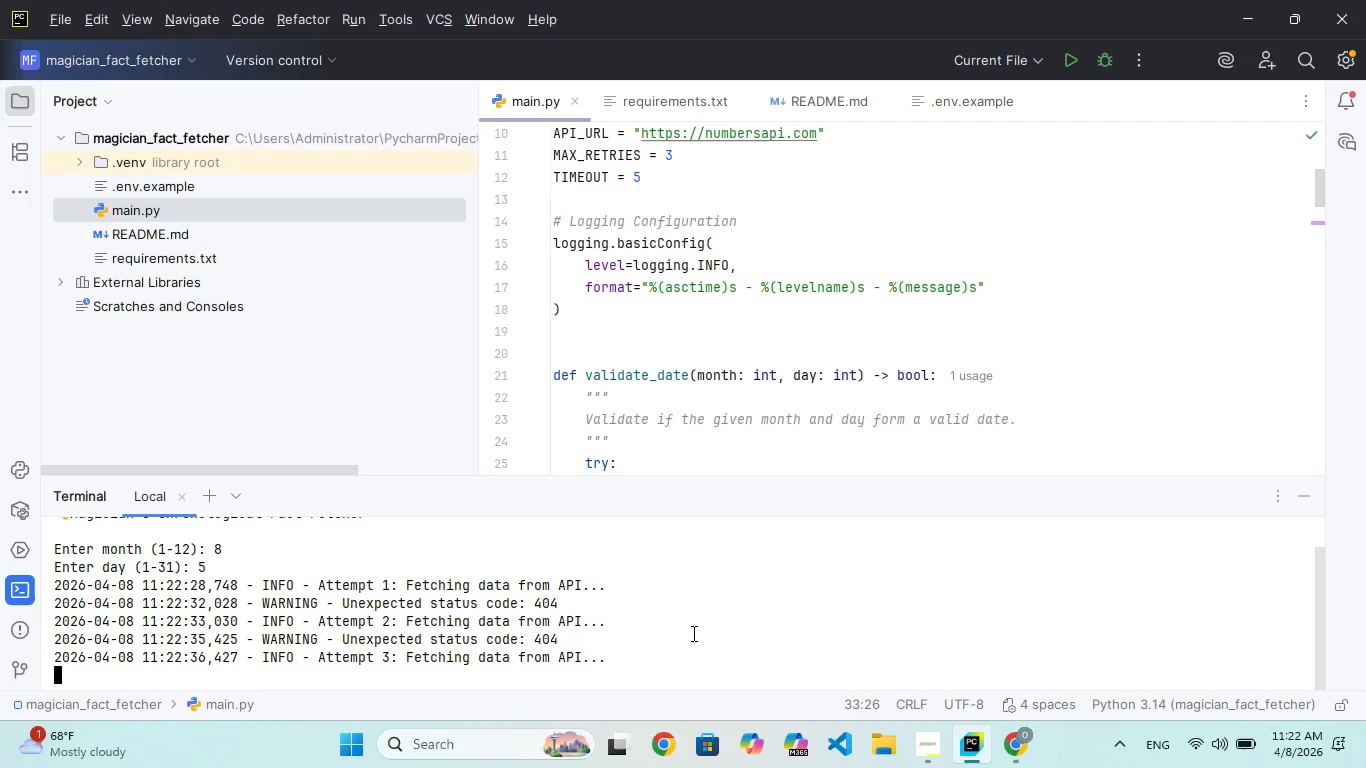 
scroll: coordinate [692, 633], scroll_direction: up, amount: 2.0
 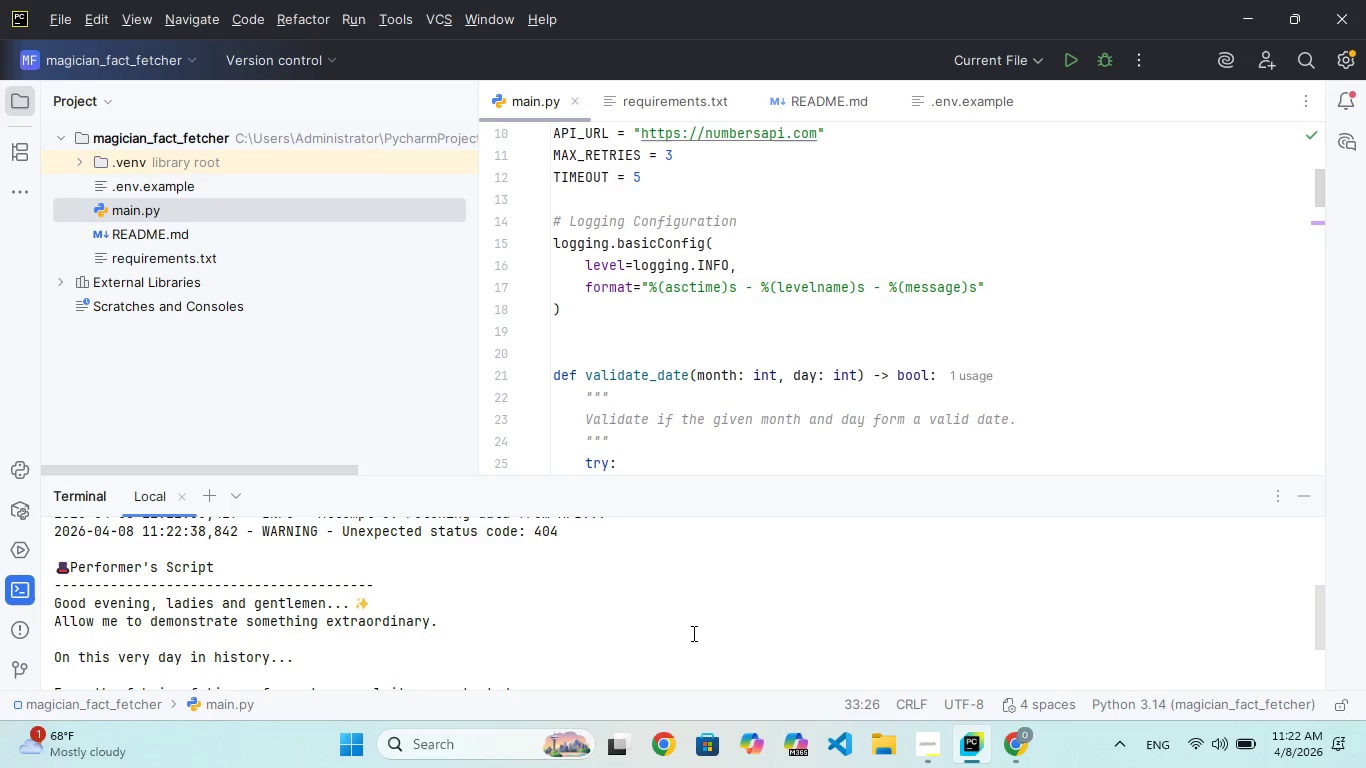 
scroll: coordinate [692, 633], scroll_direction: down, amount: 1.0
 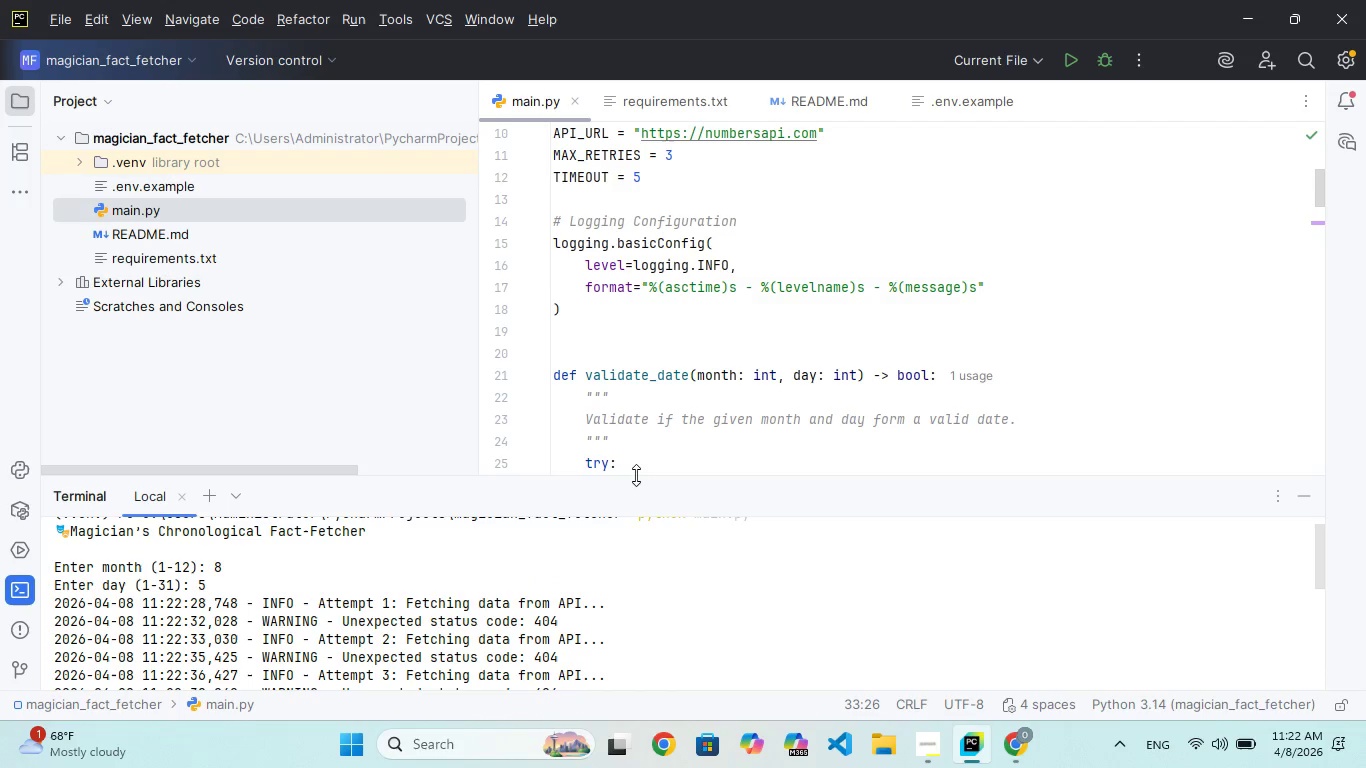 
left_click_drag(start_coordinate=[636, 475], to_coordinate=[620, 213])
 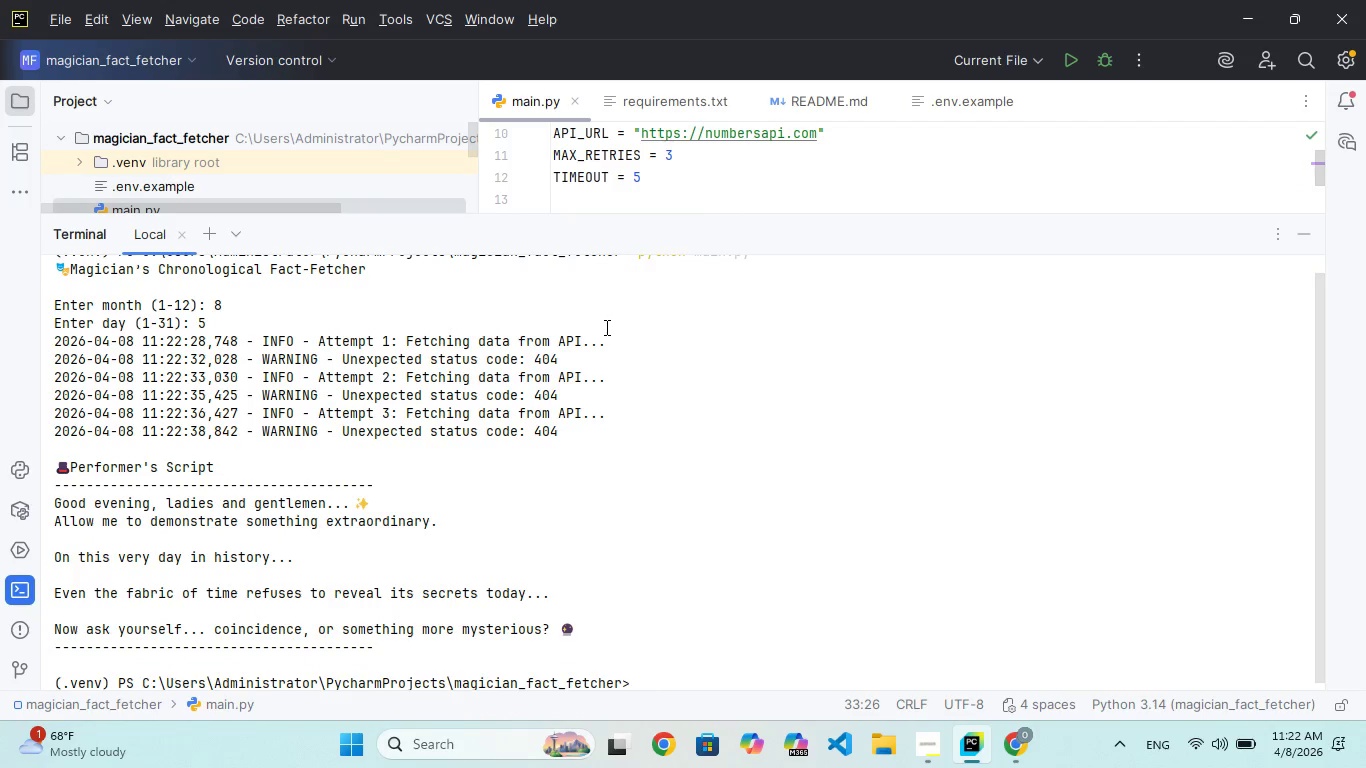 
scroll: coordinate [605, 327], scroll_direction: up, amount: 2.0
 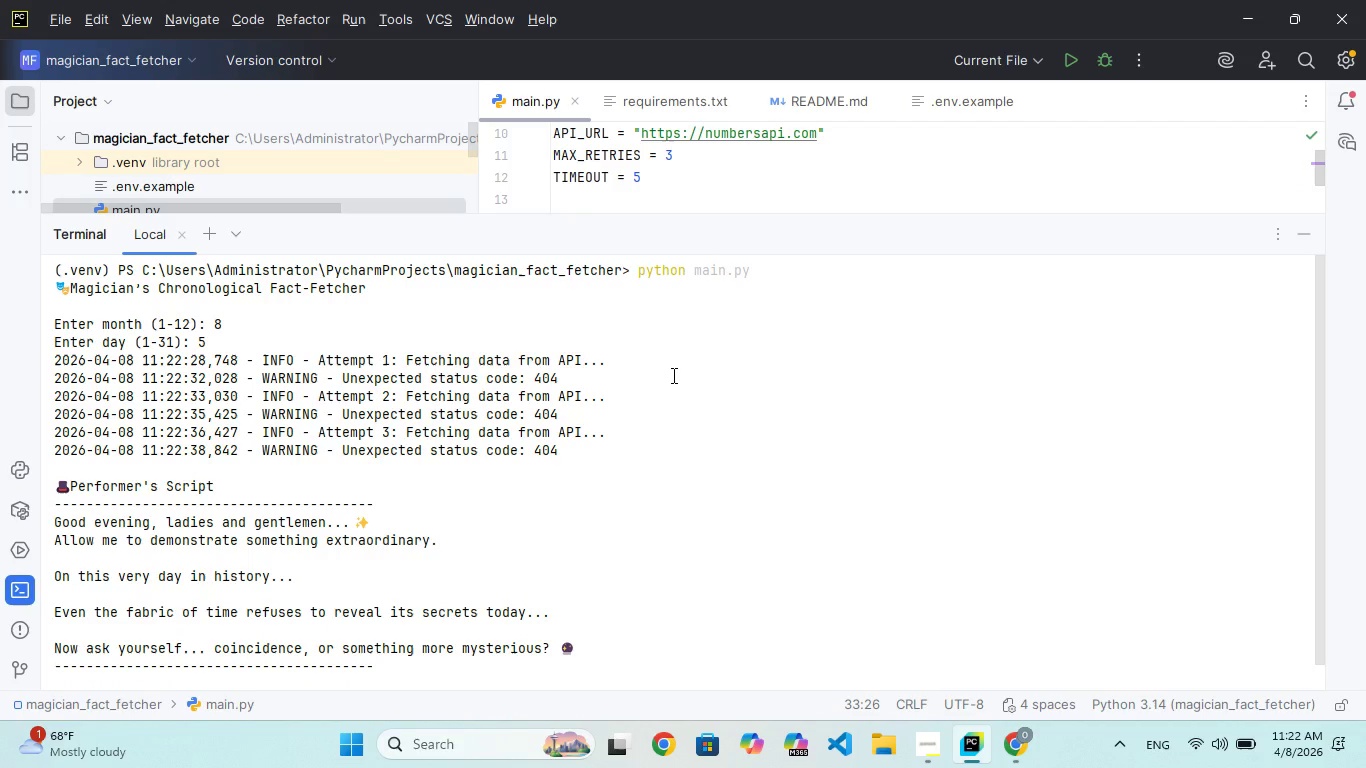 
hold_key(key=MetaLeft, duration=0.38)
 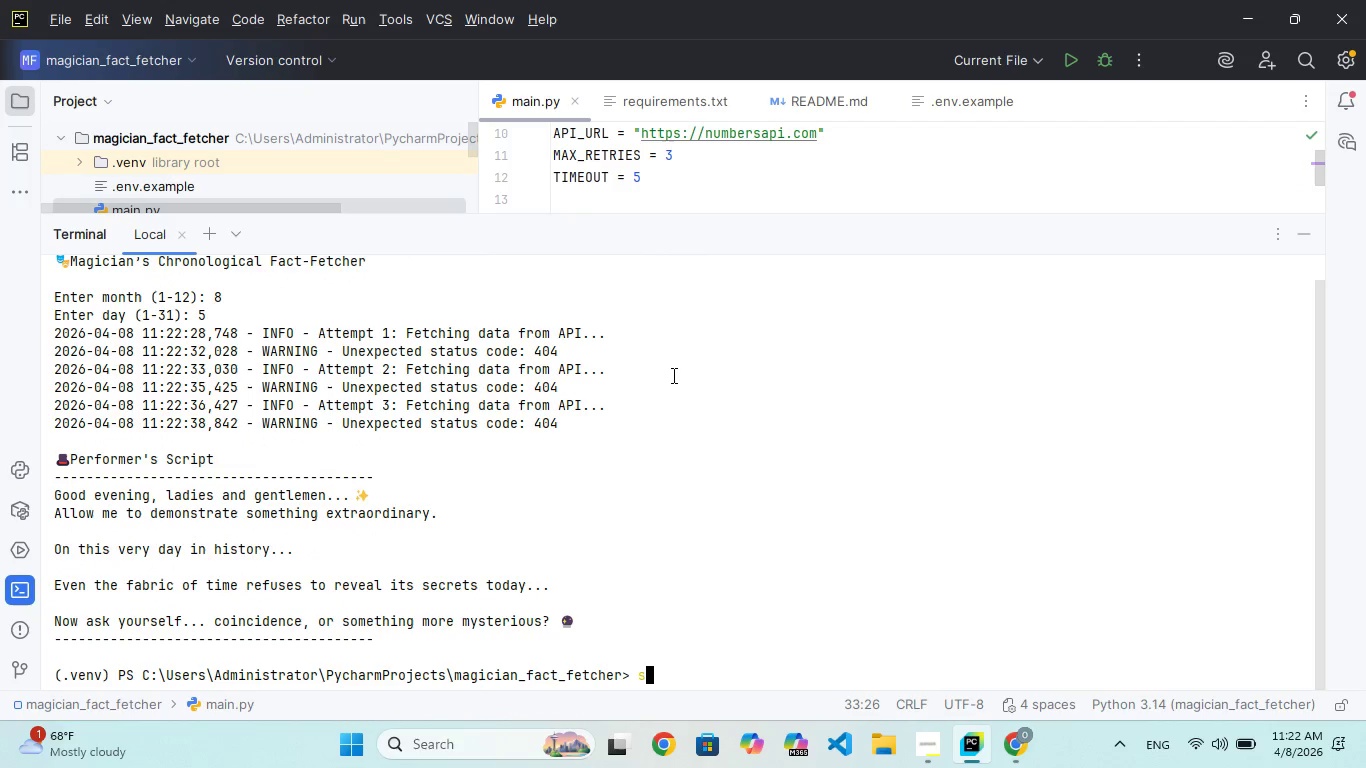 
key(Meta+Shift+ShiftLeft)
 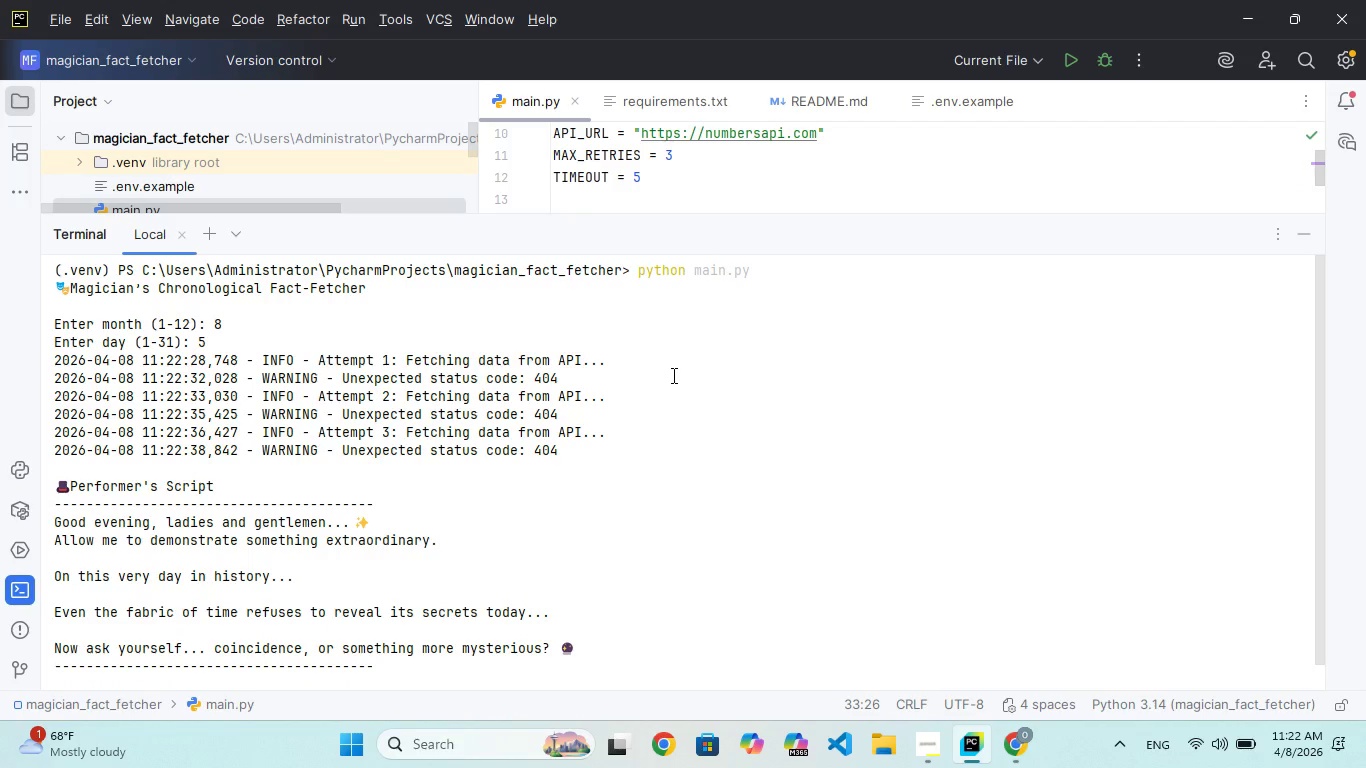 
key(S)
 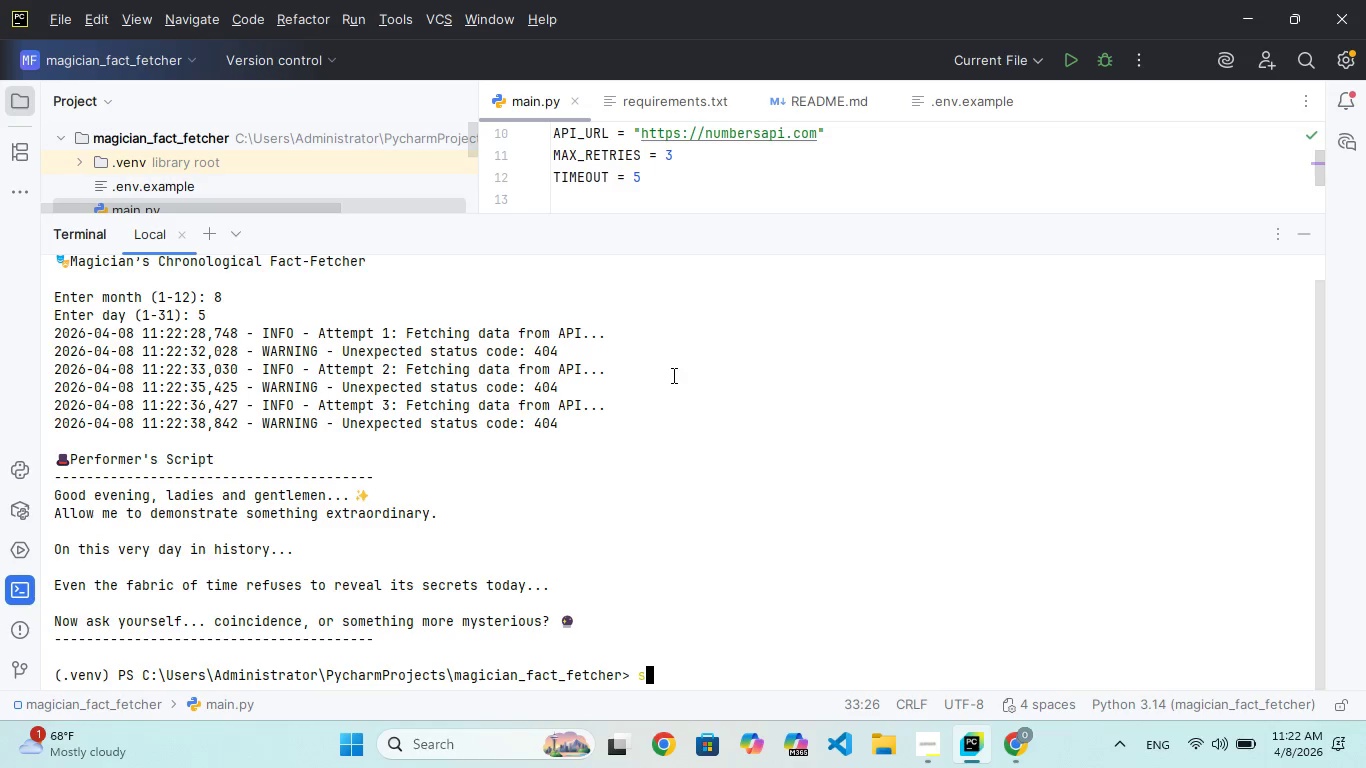 
key(Backspace)
 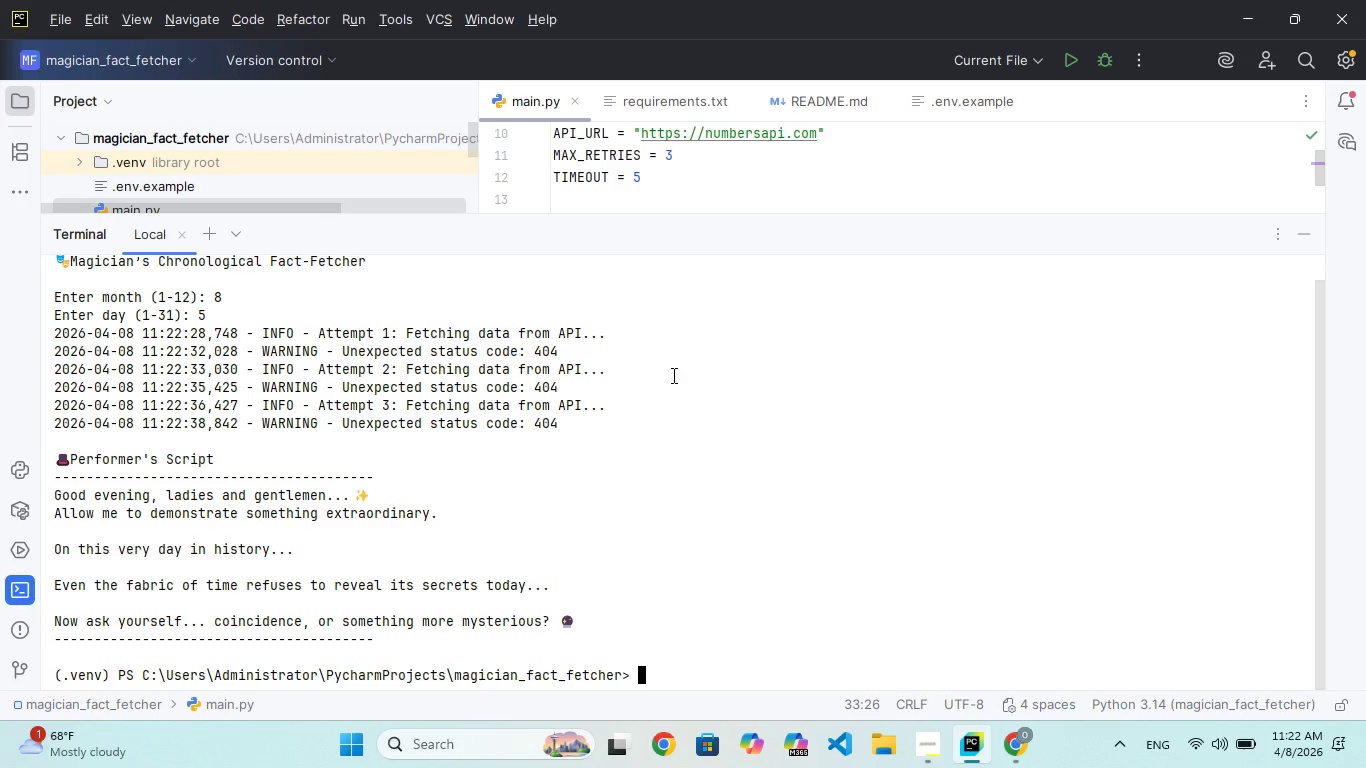 
key(Backspace)
 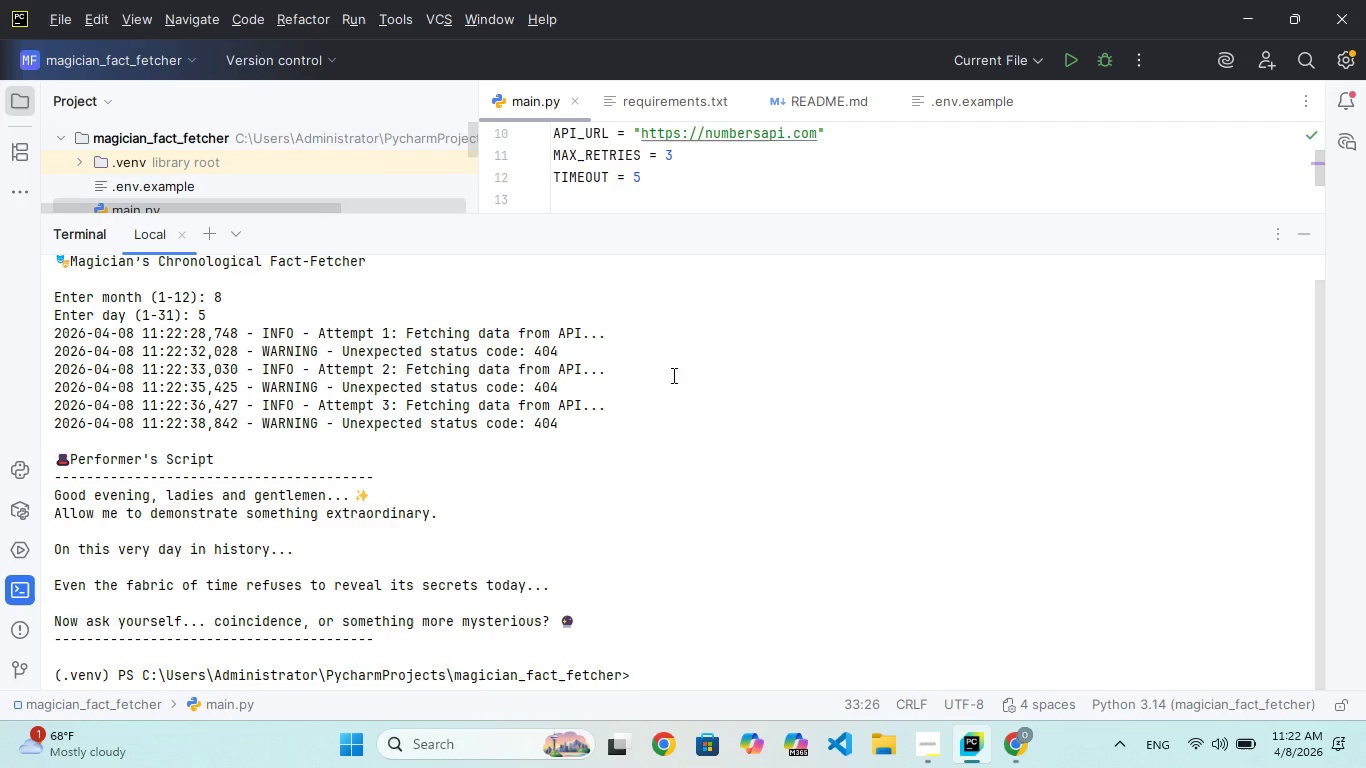 
key(Meta+Shift+S)
 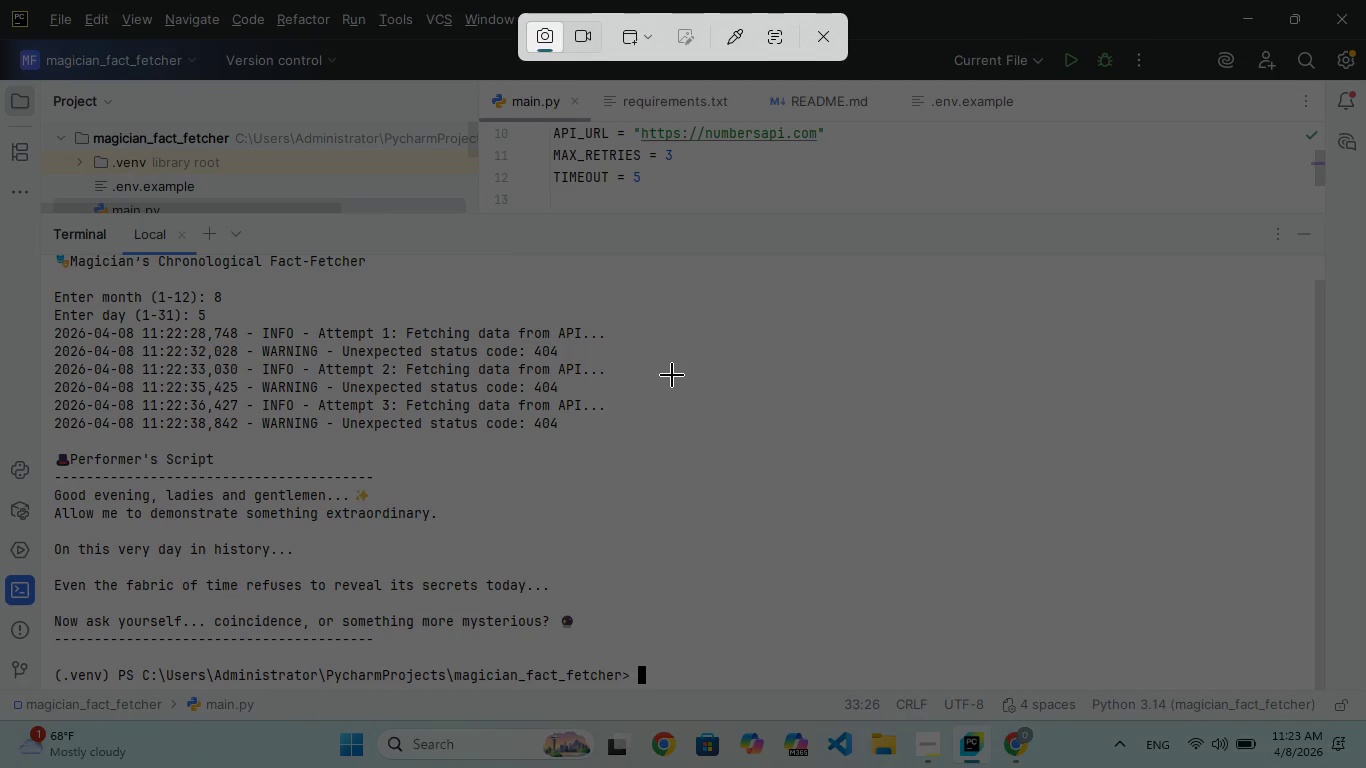 
wait(5.22)
 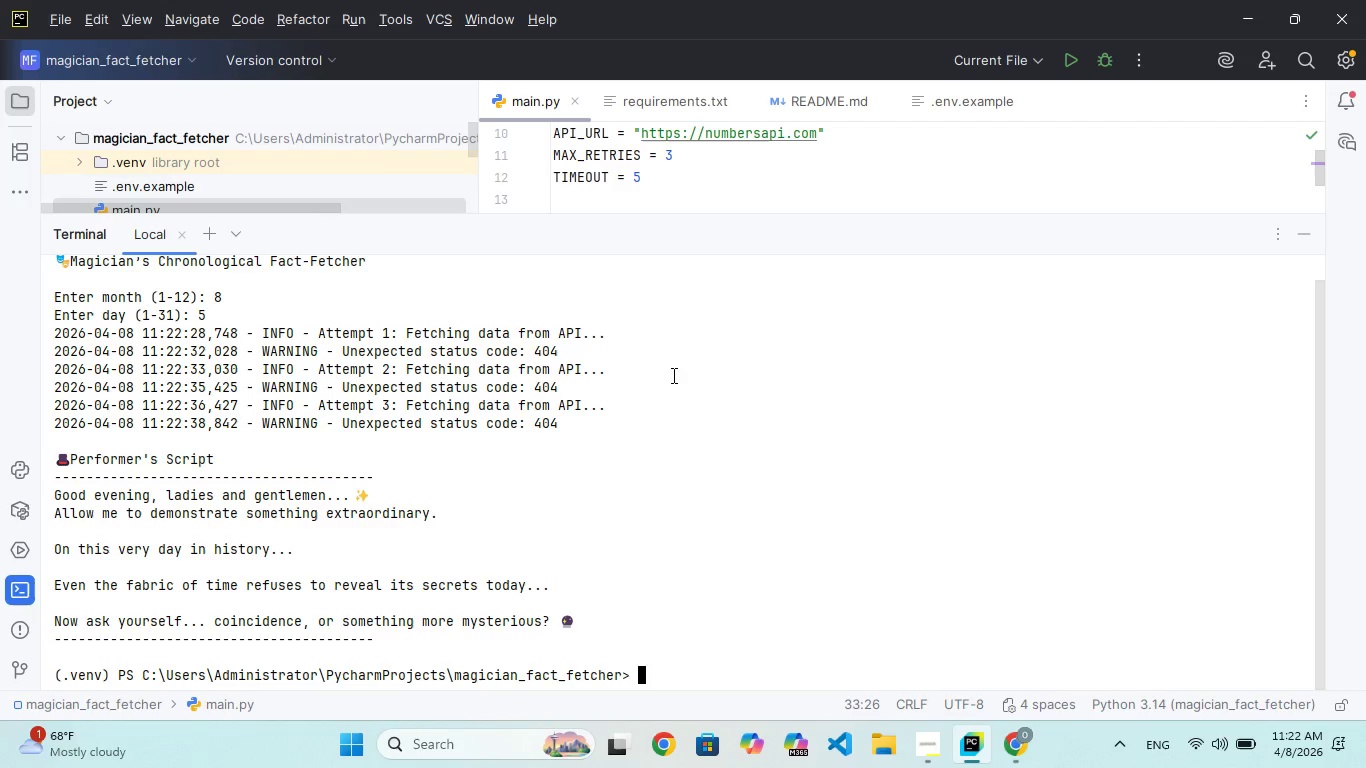 
left_click([639, 44])
 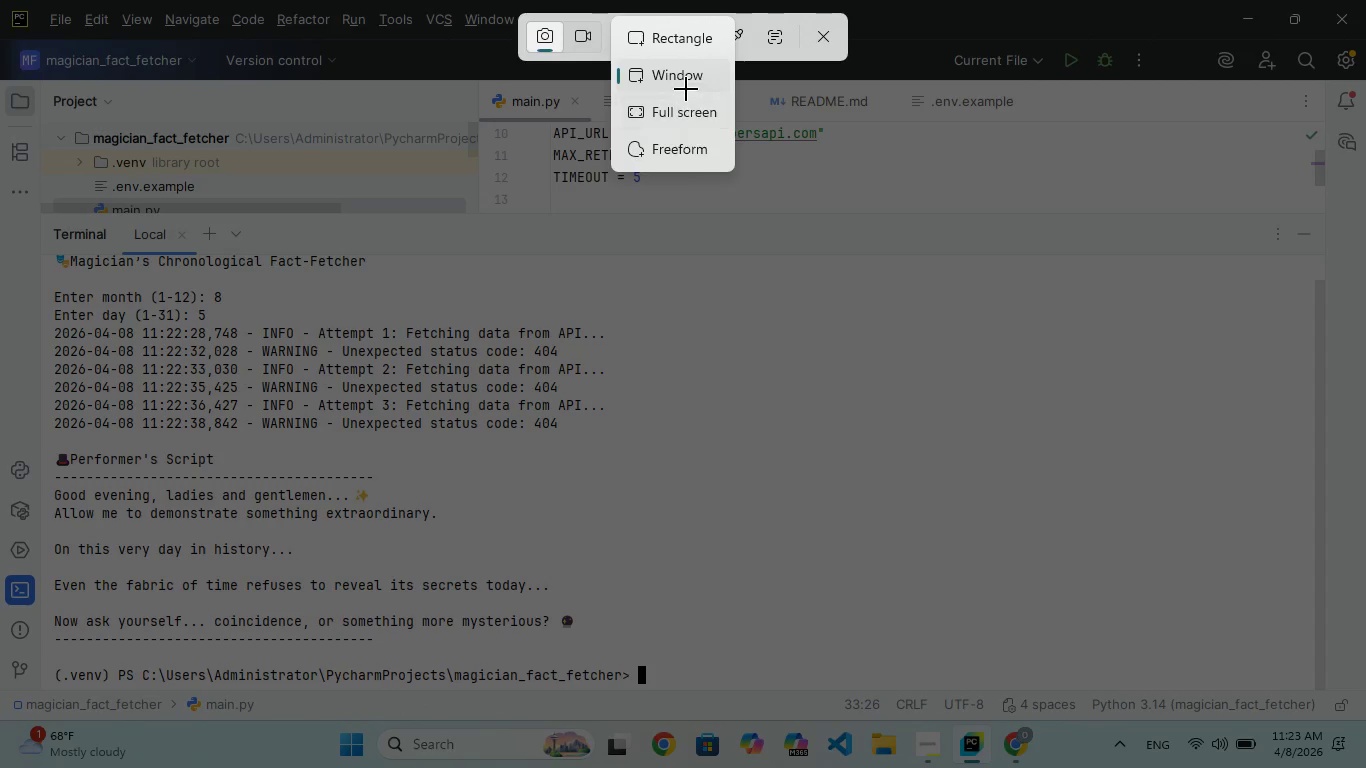 